 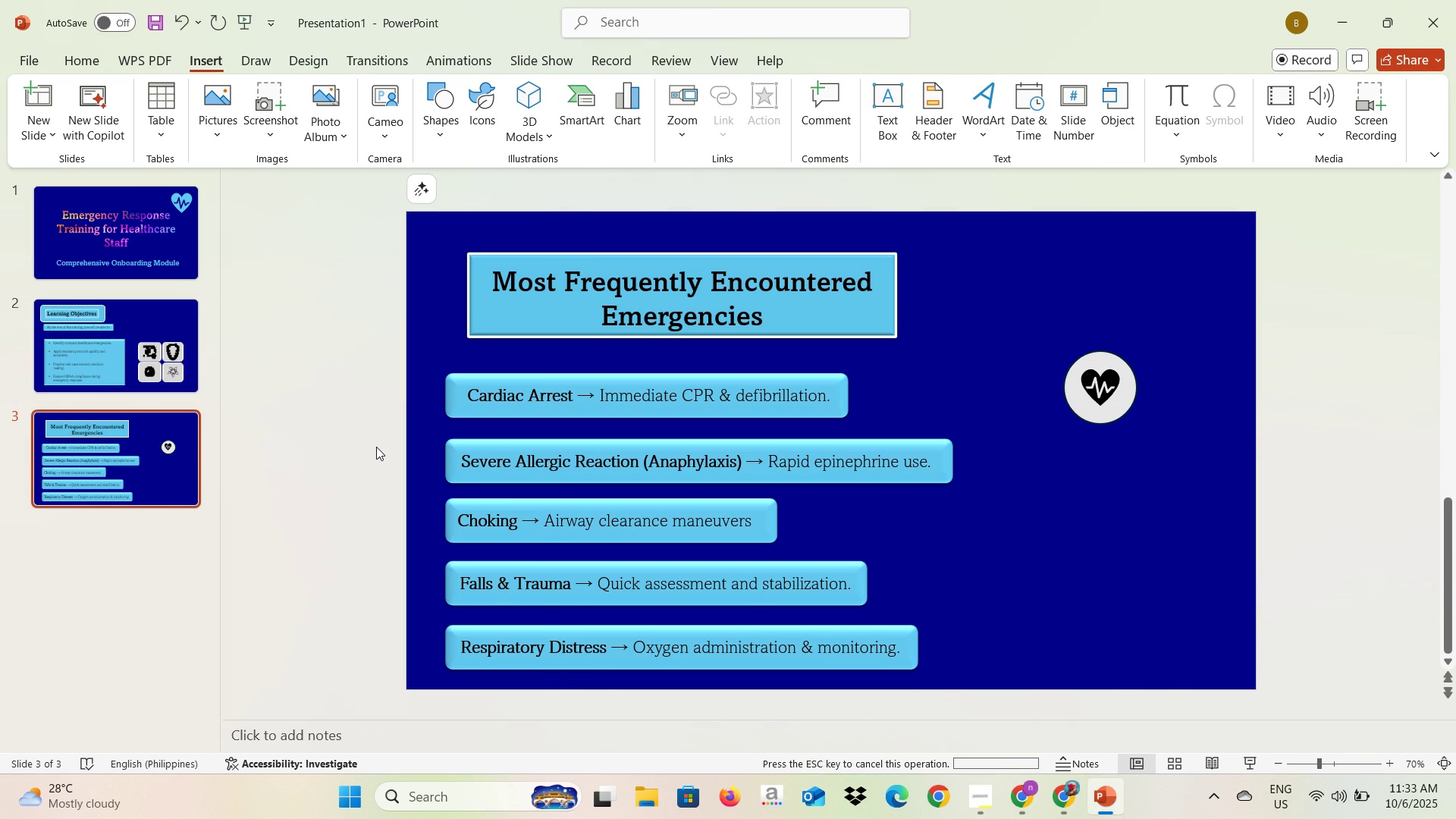 
left_click([835, 413])
 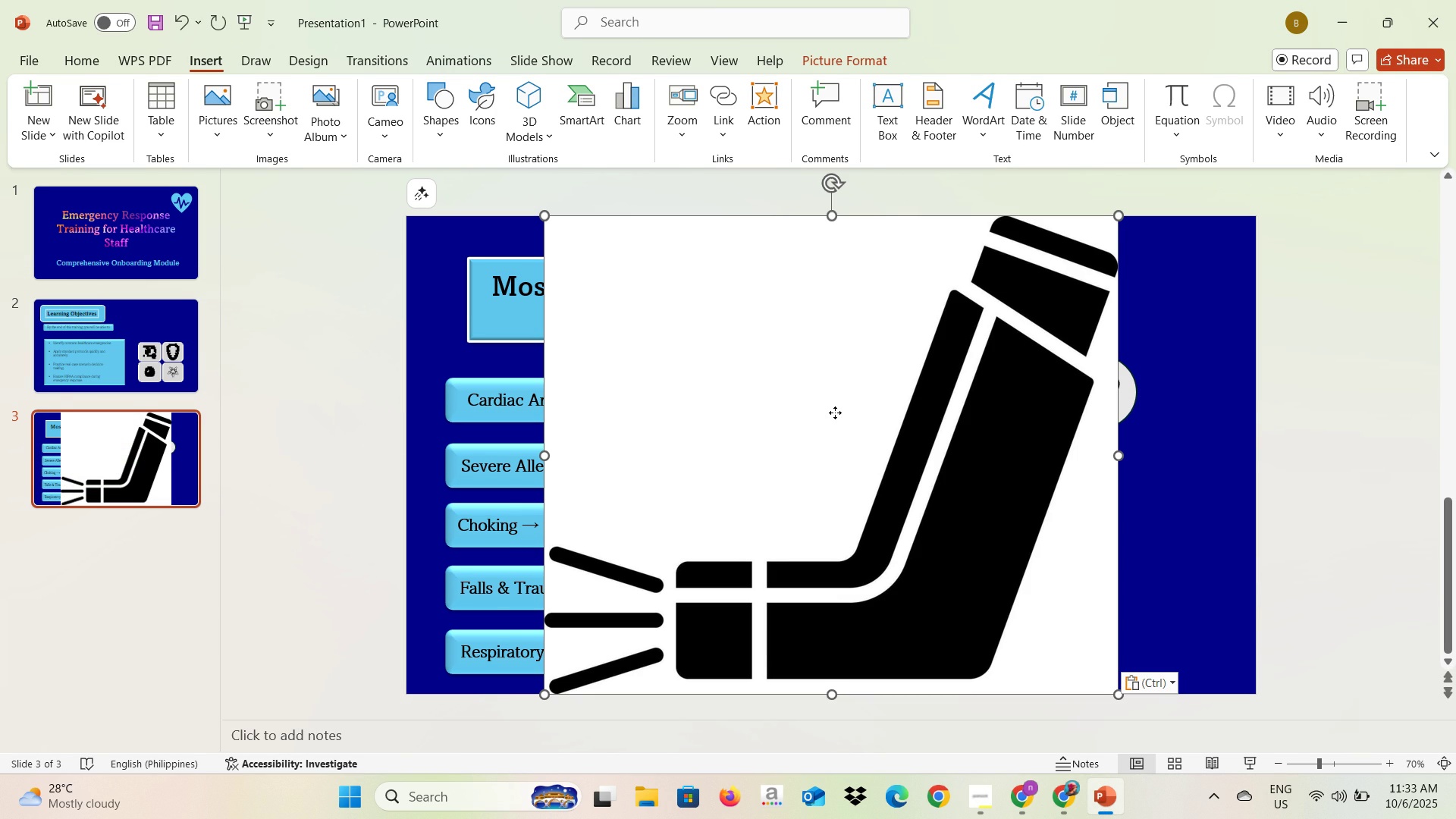 
double_click([835, 413])
 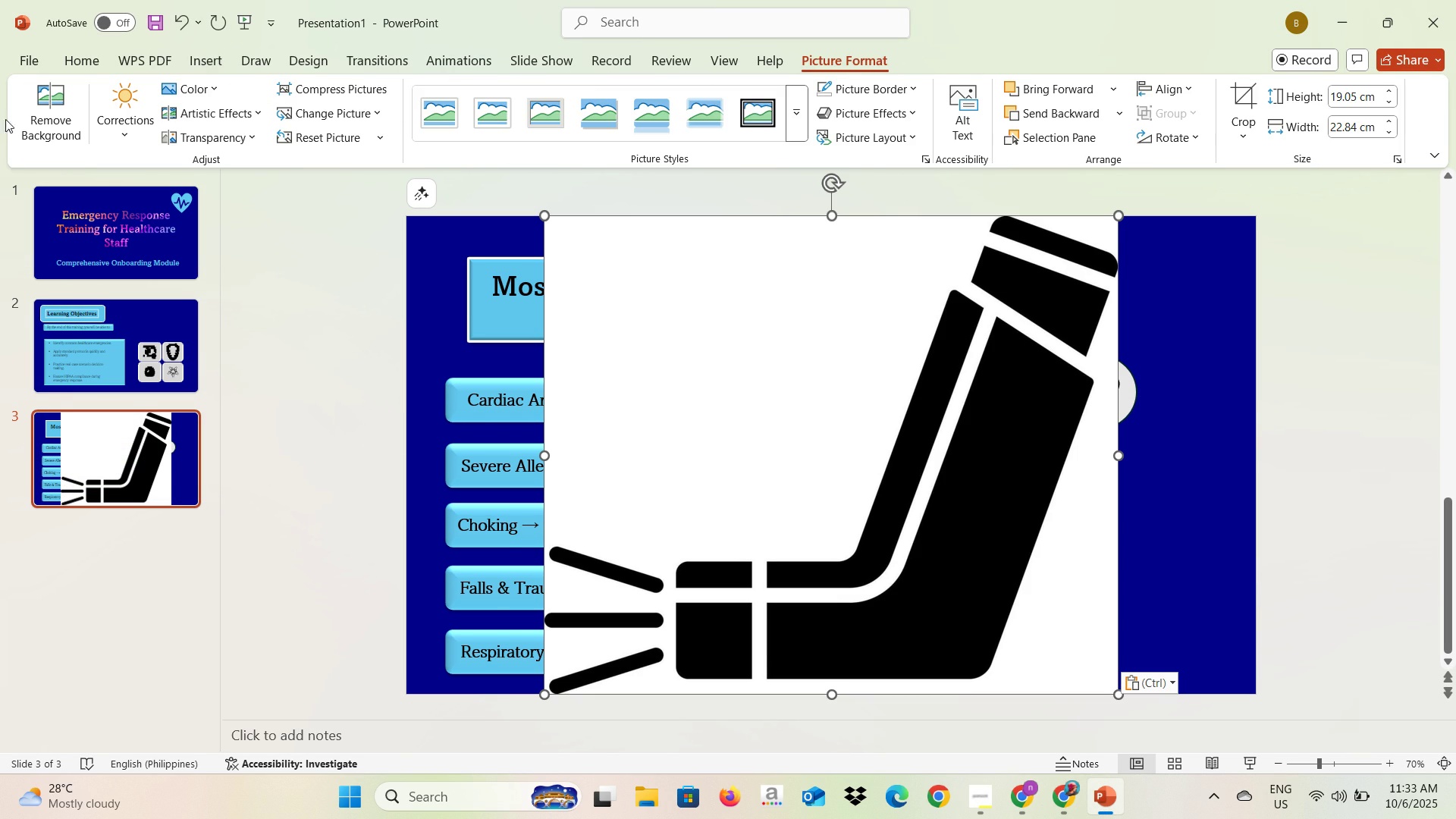 
double_click([35, 119])
 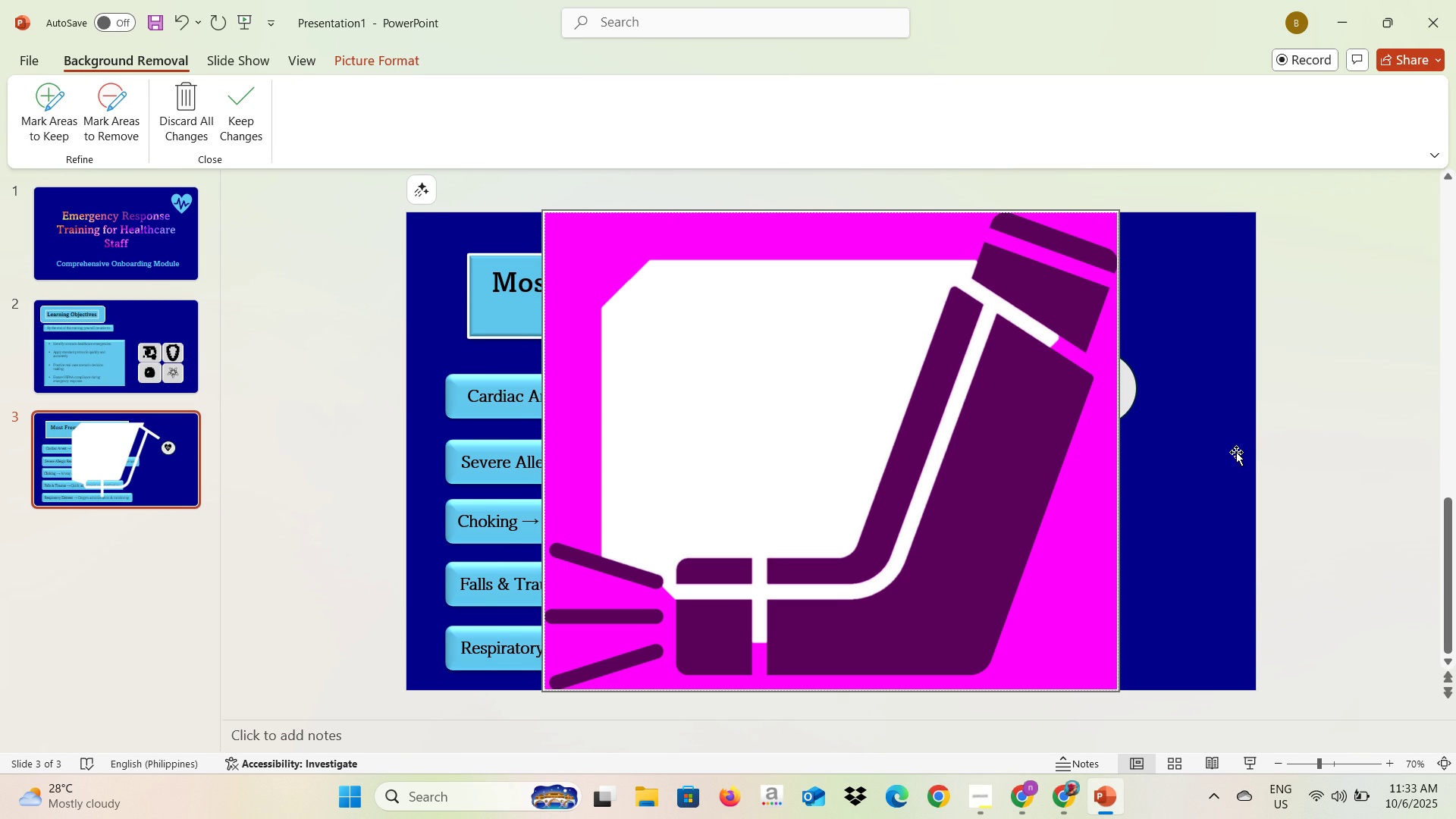 
left_click([187, 121])
 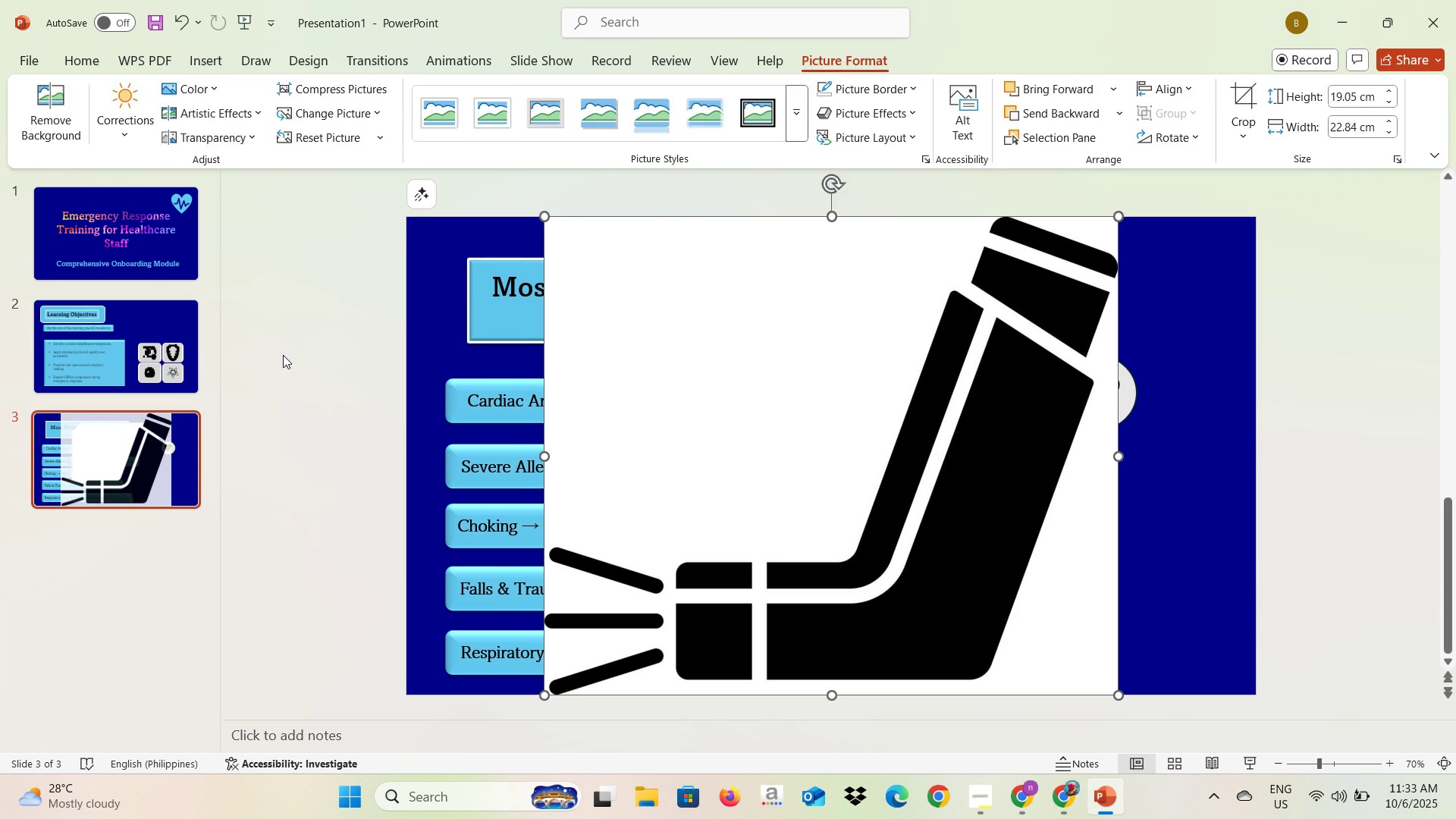 
left_click([283, 355])
 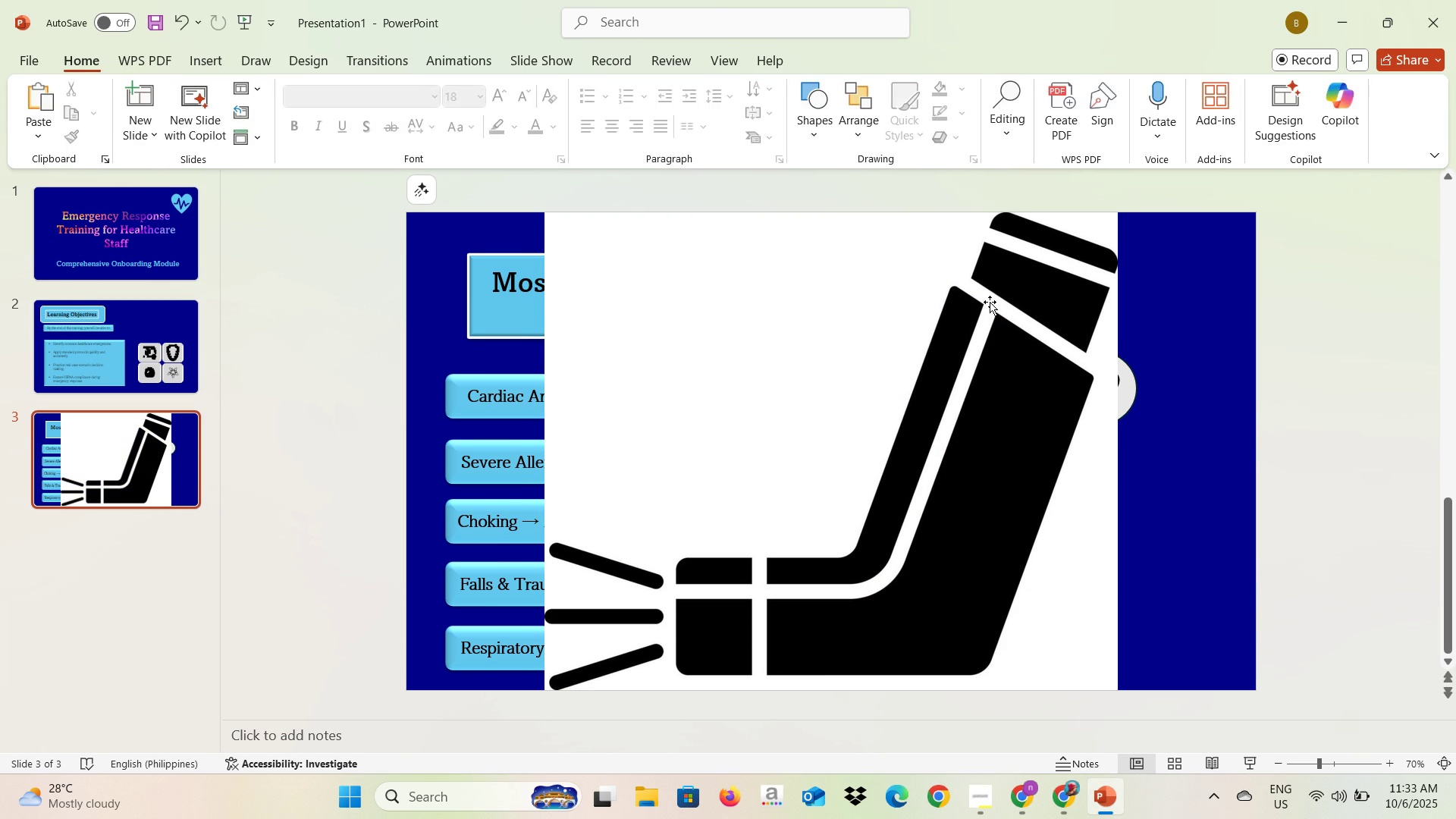 
left_click([990, 302])
 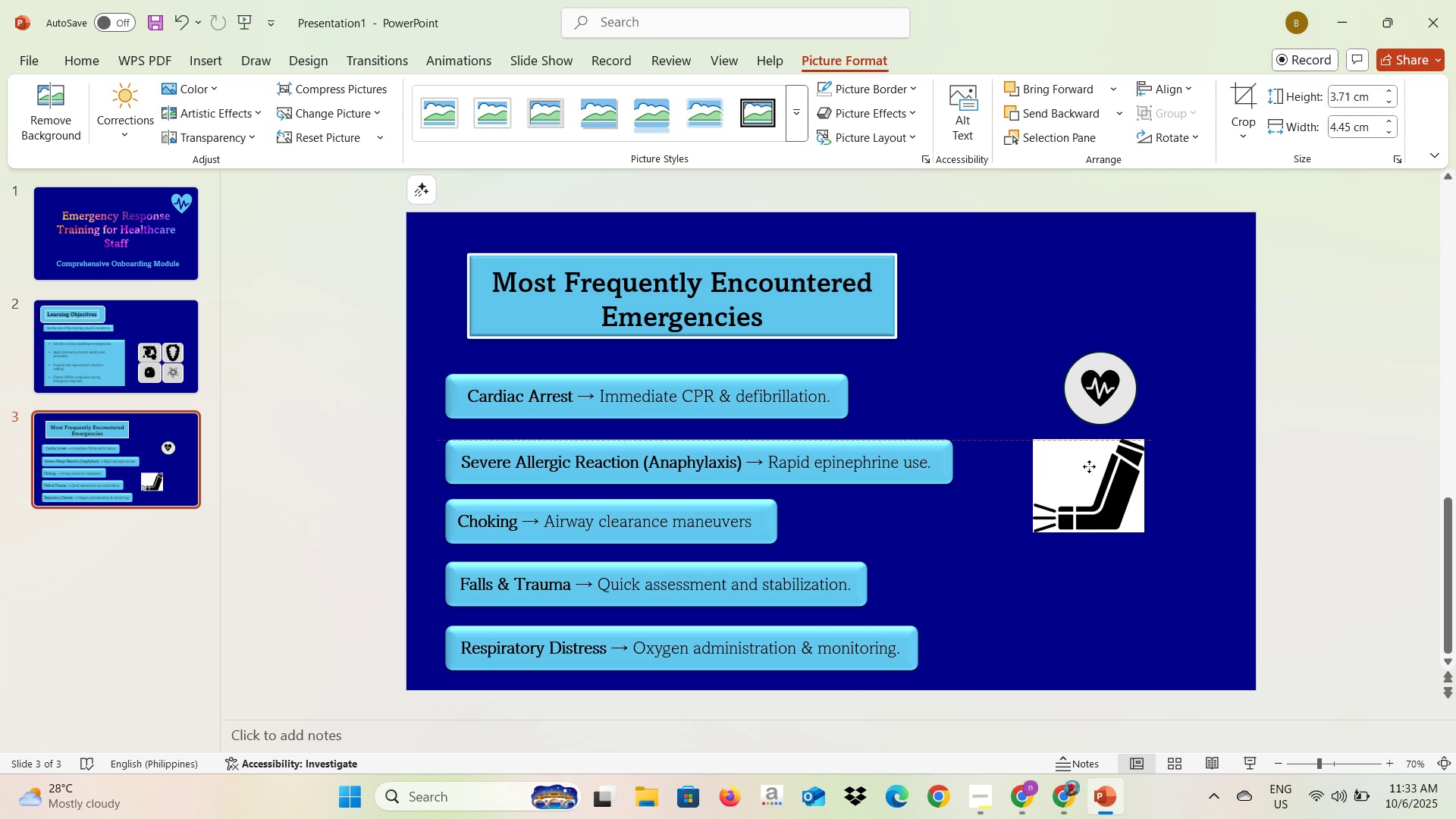 
wait(7.7)
 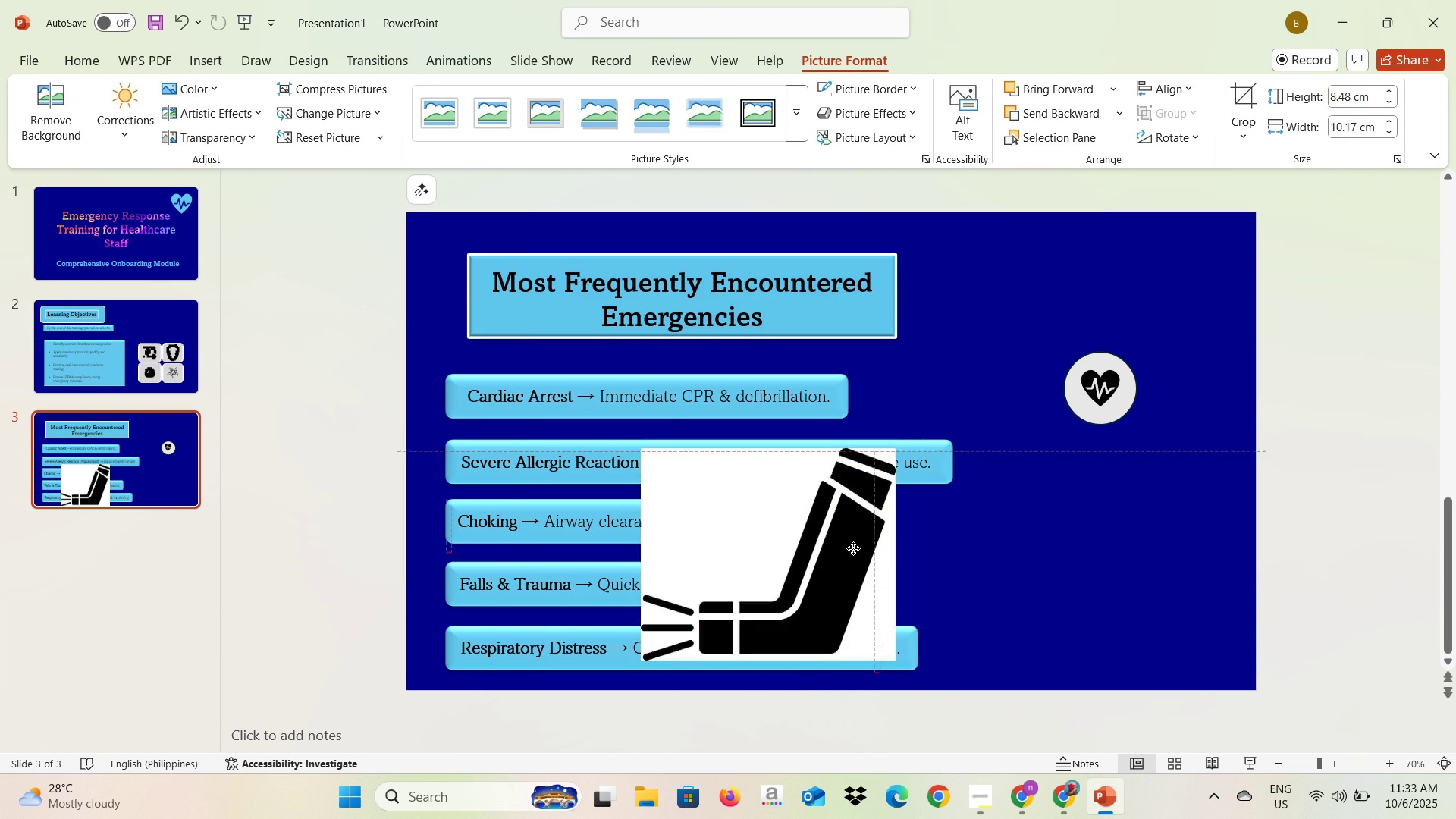 
left_click([794, 115])
 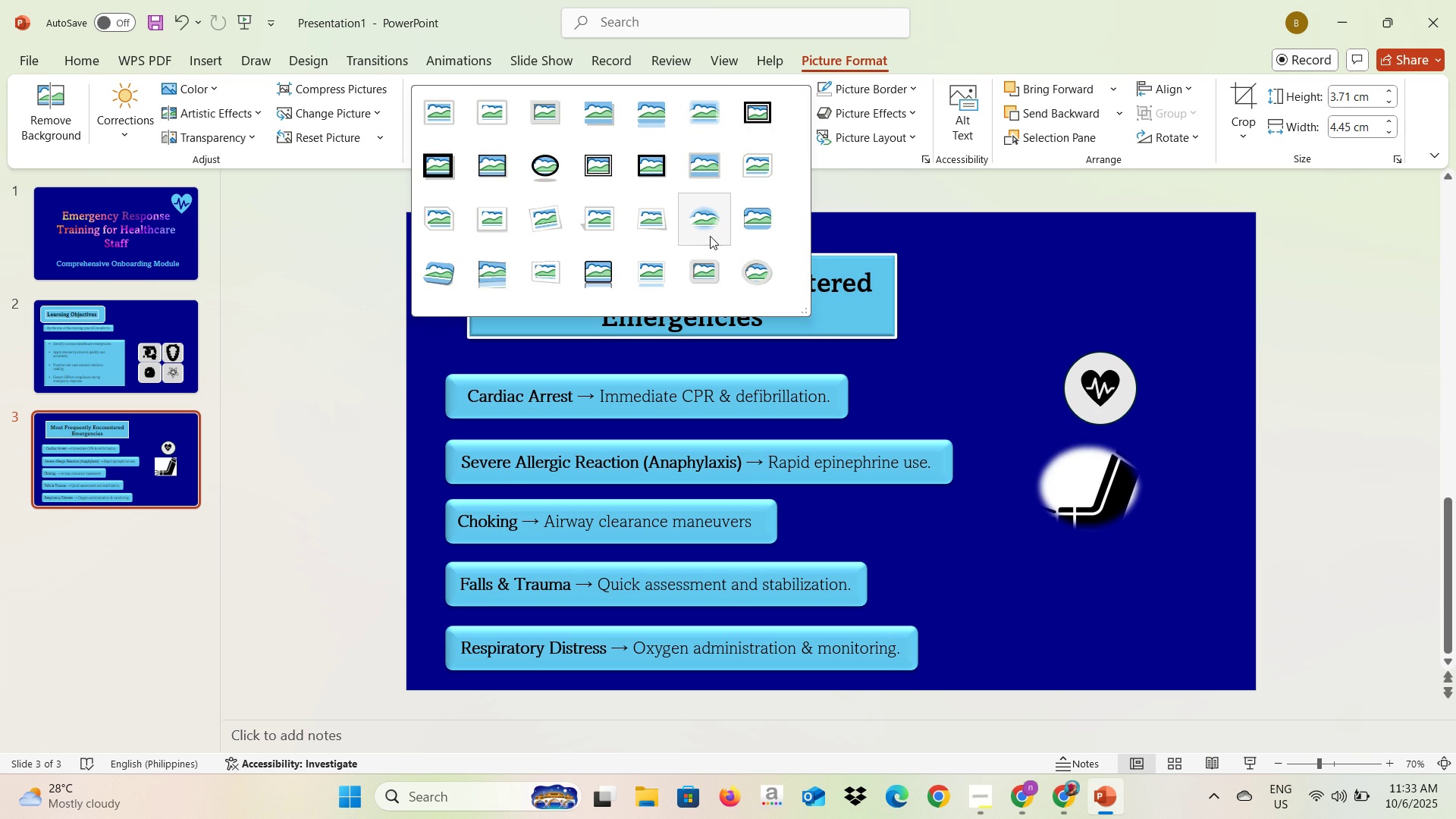 
left_click([710, 236])
 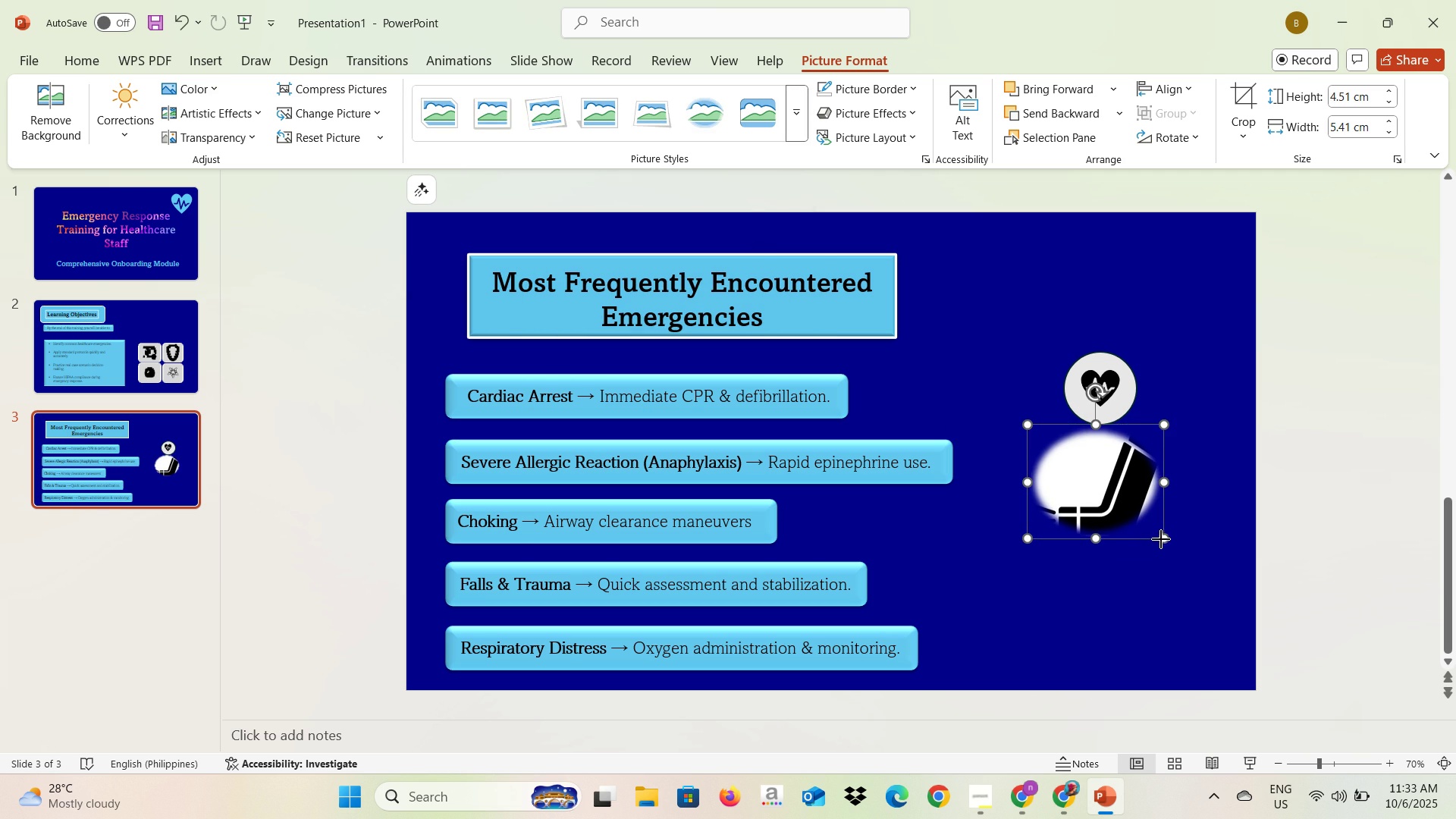 
wait(5.38)
 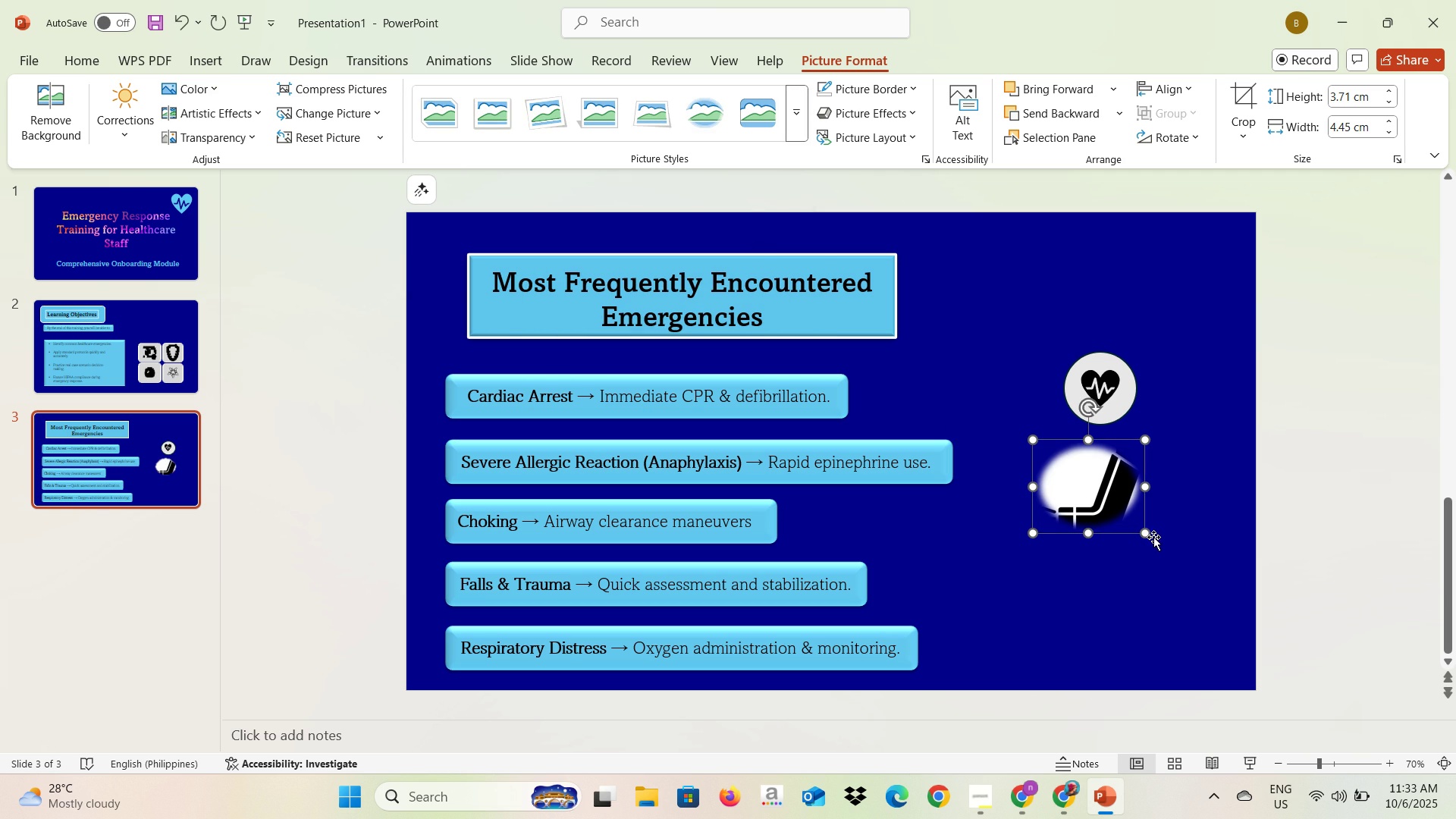 
left_click([1143, 497])
 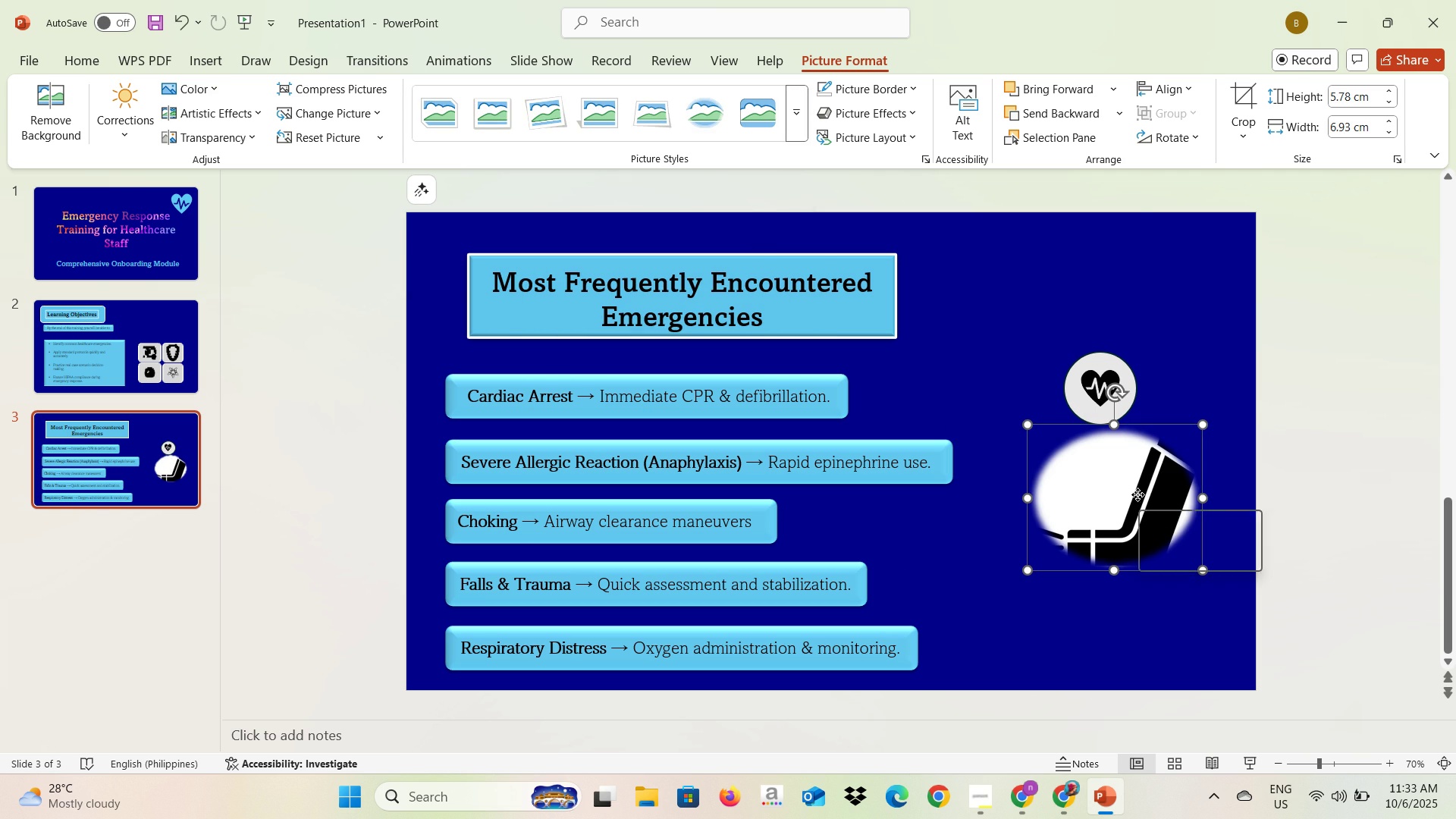 
right_click([1138, 494])
 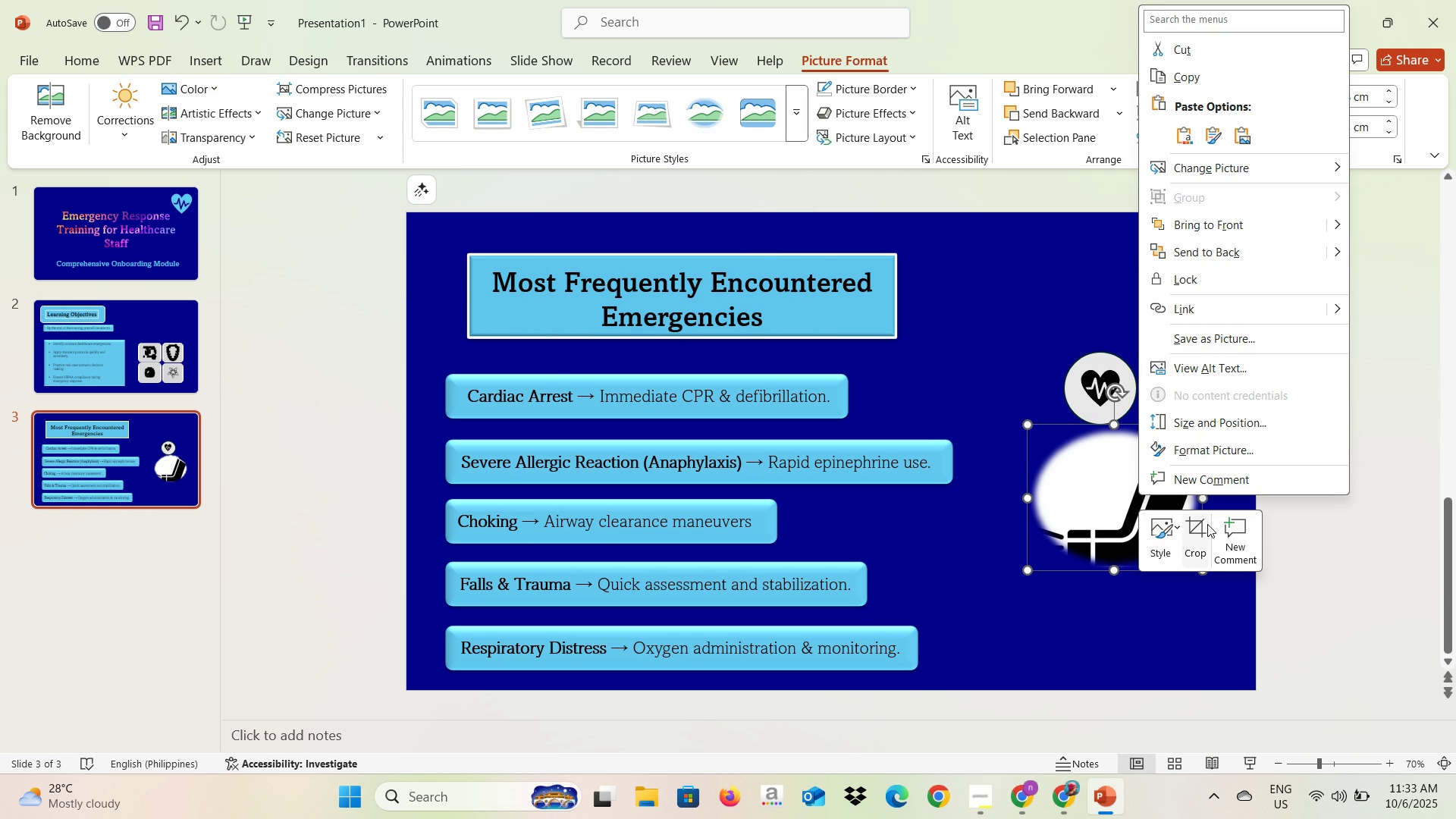 
left_click([1202, 527])